 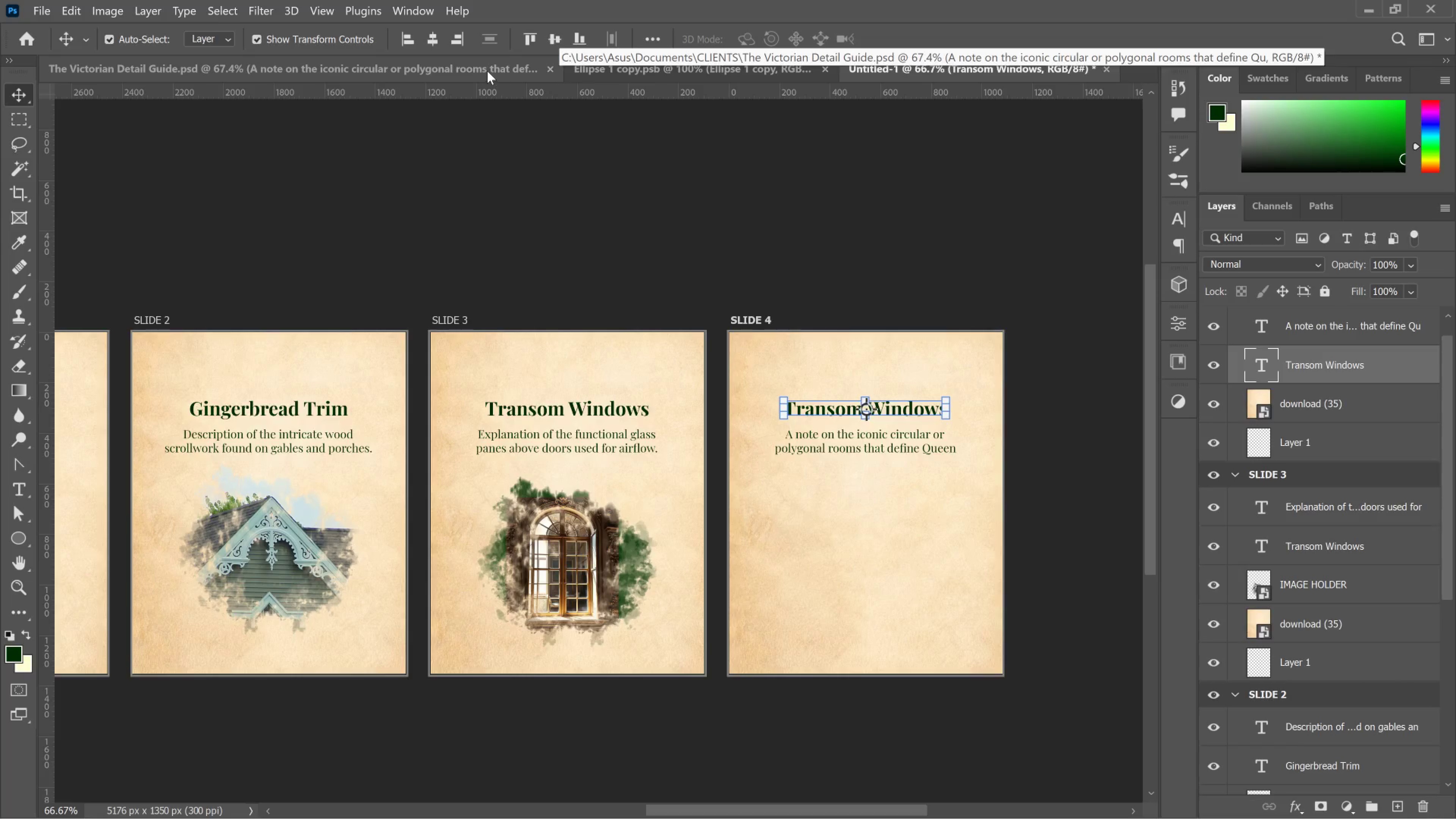 
left_click([487, 71])
 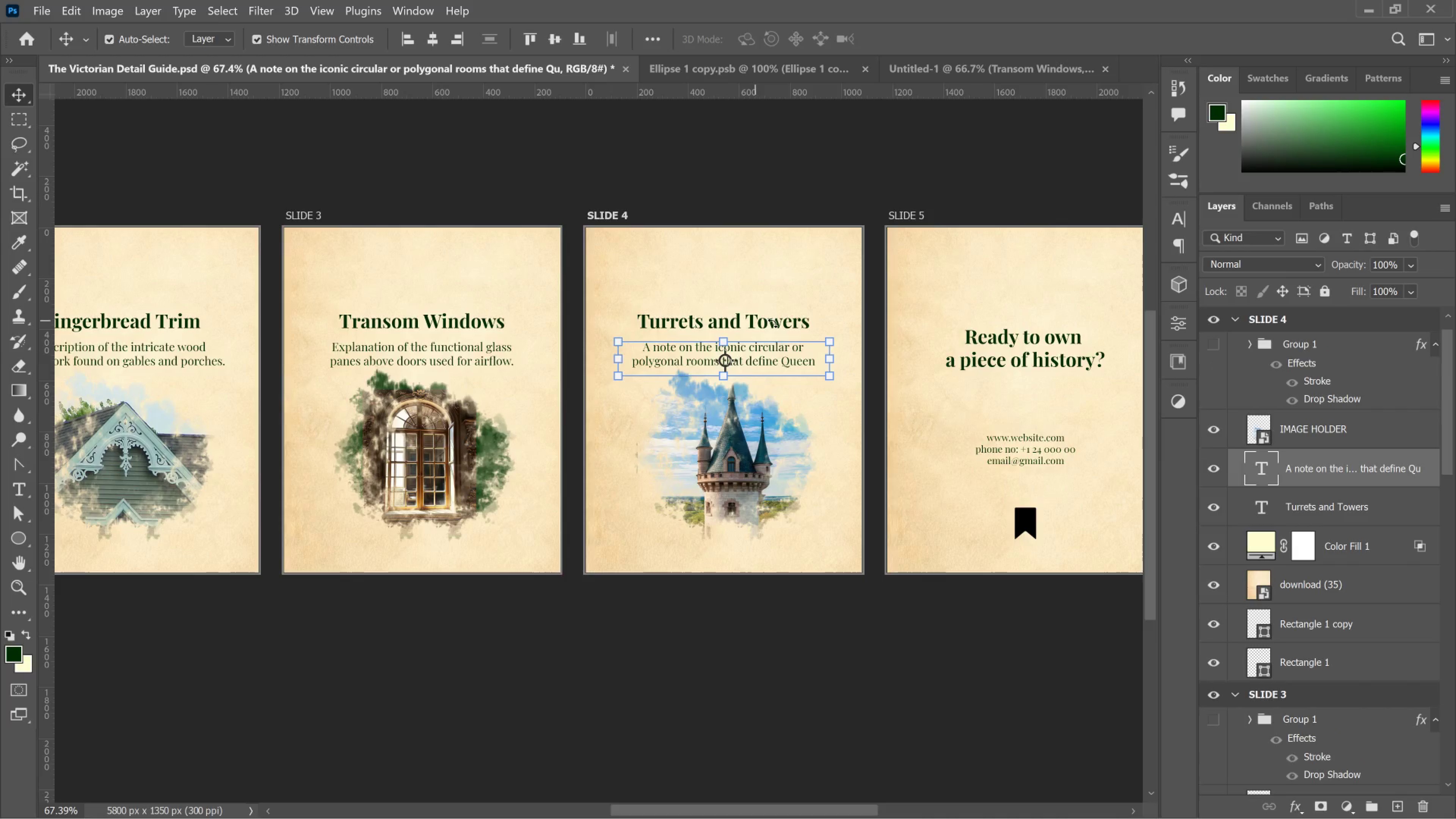 
left_click_drag(start_coordinate=[781, 319], to_coordinate=[780, 322])
 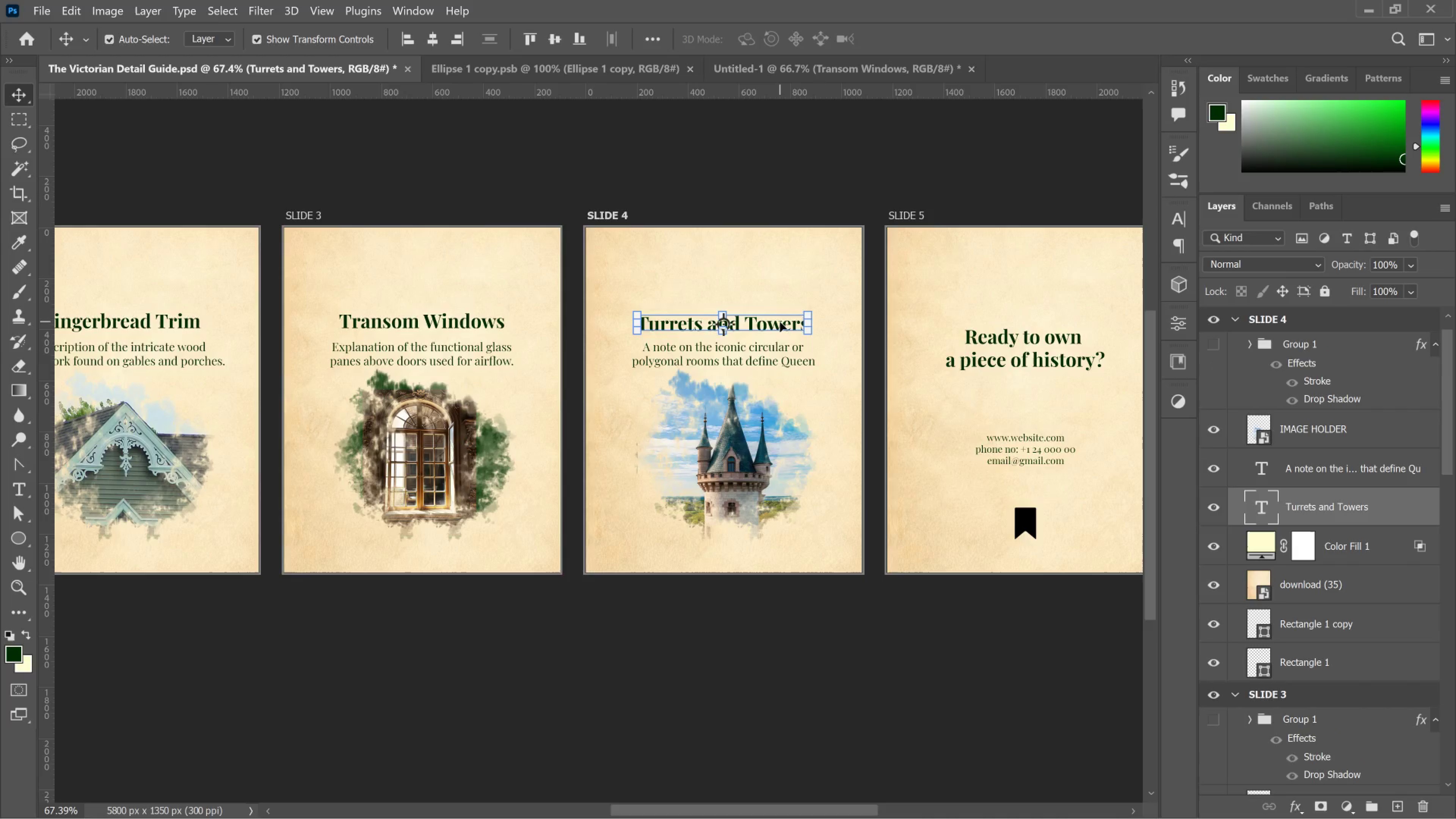 
key(Control+Z)
 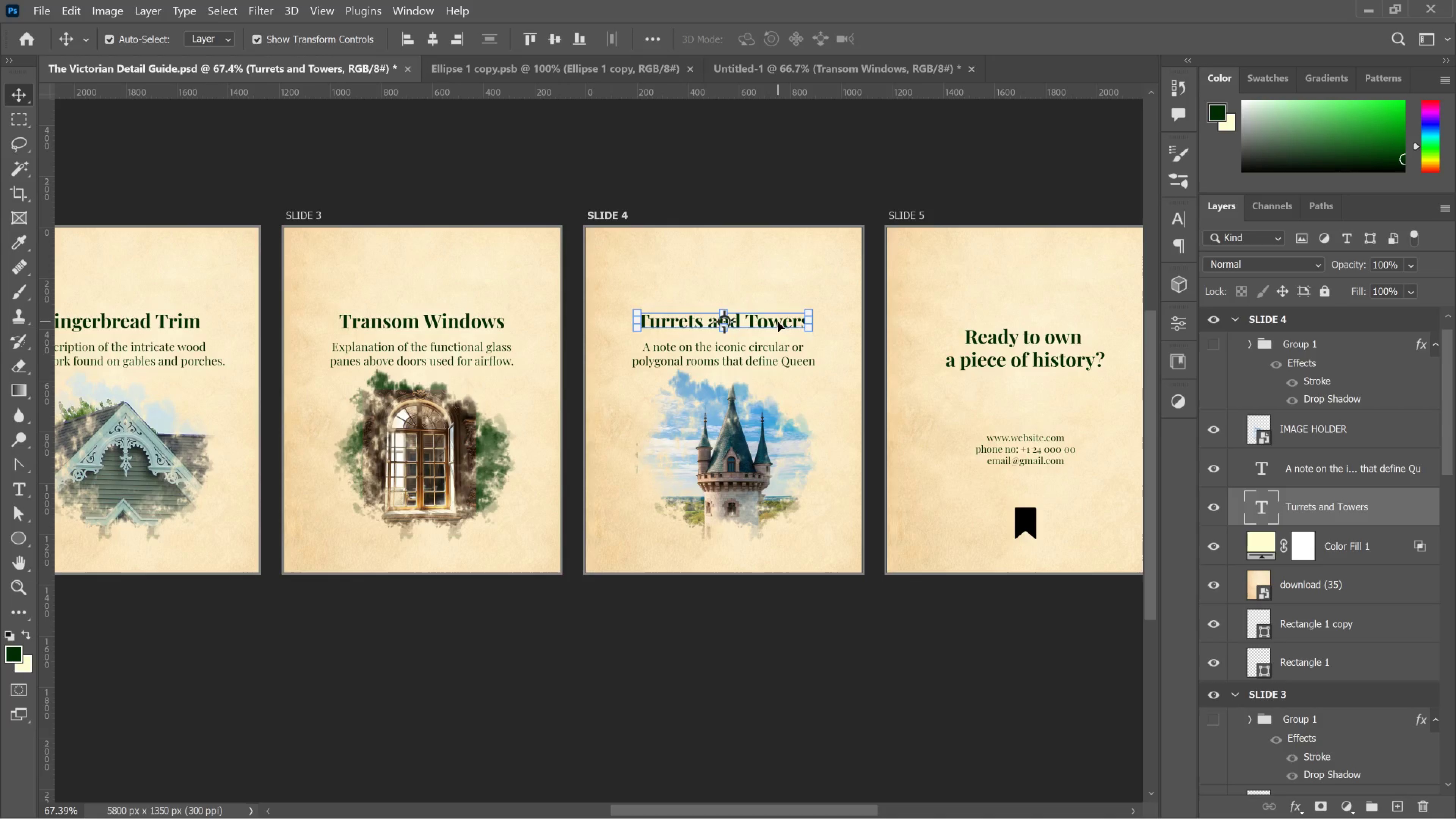 
double_click([778, 322])
 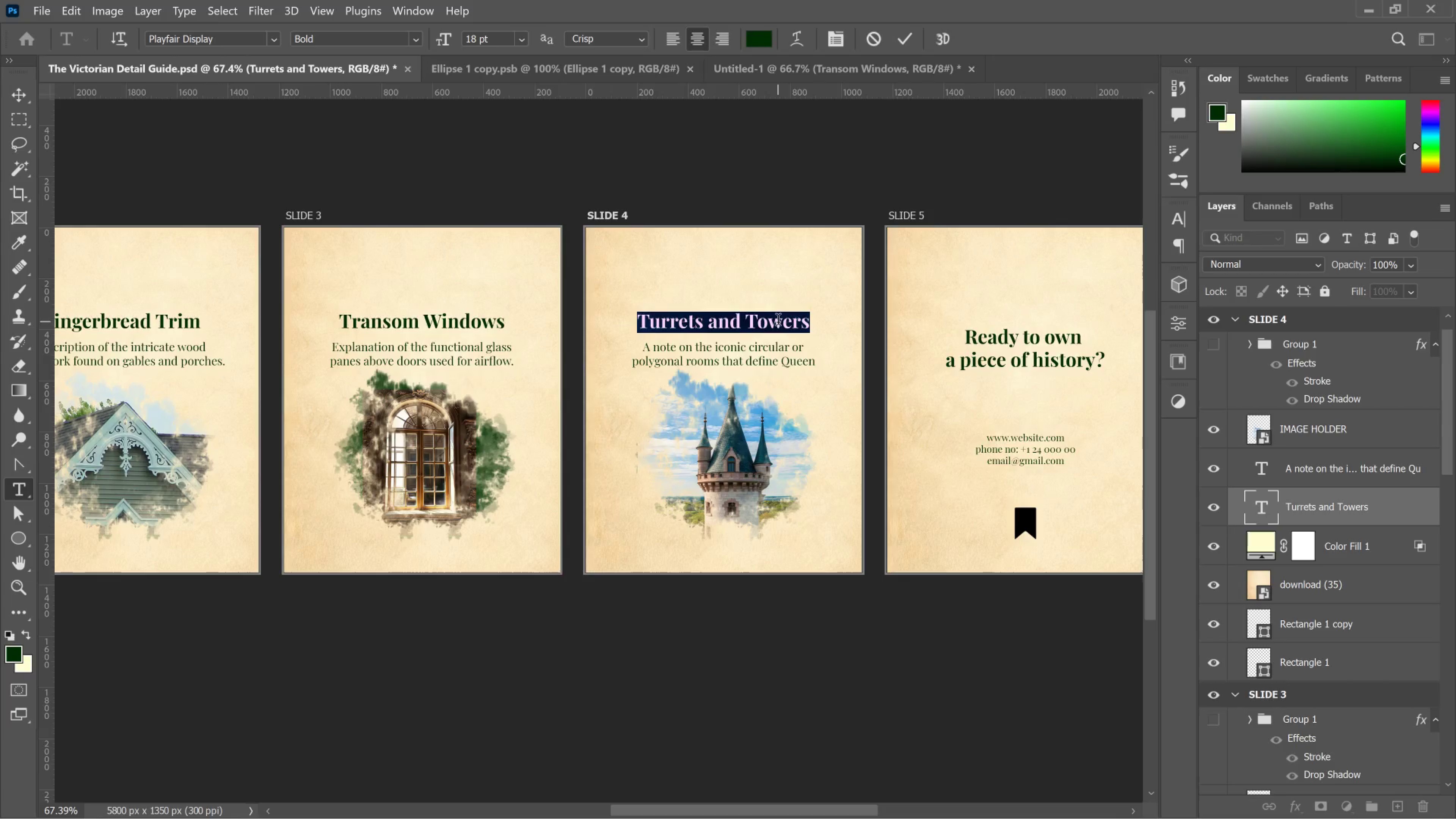 
key(Control+C)
 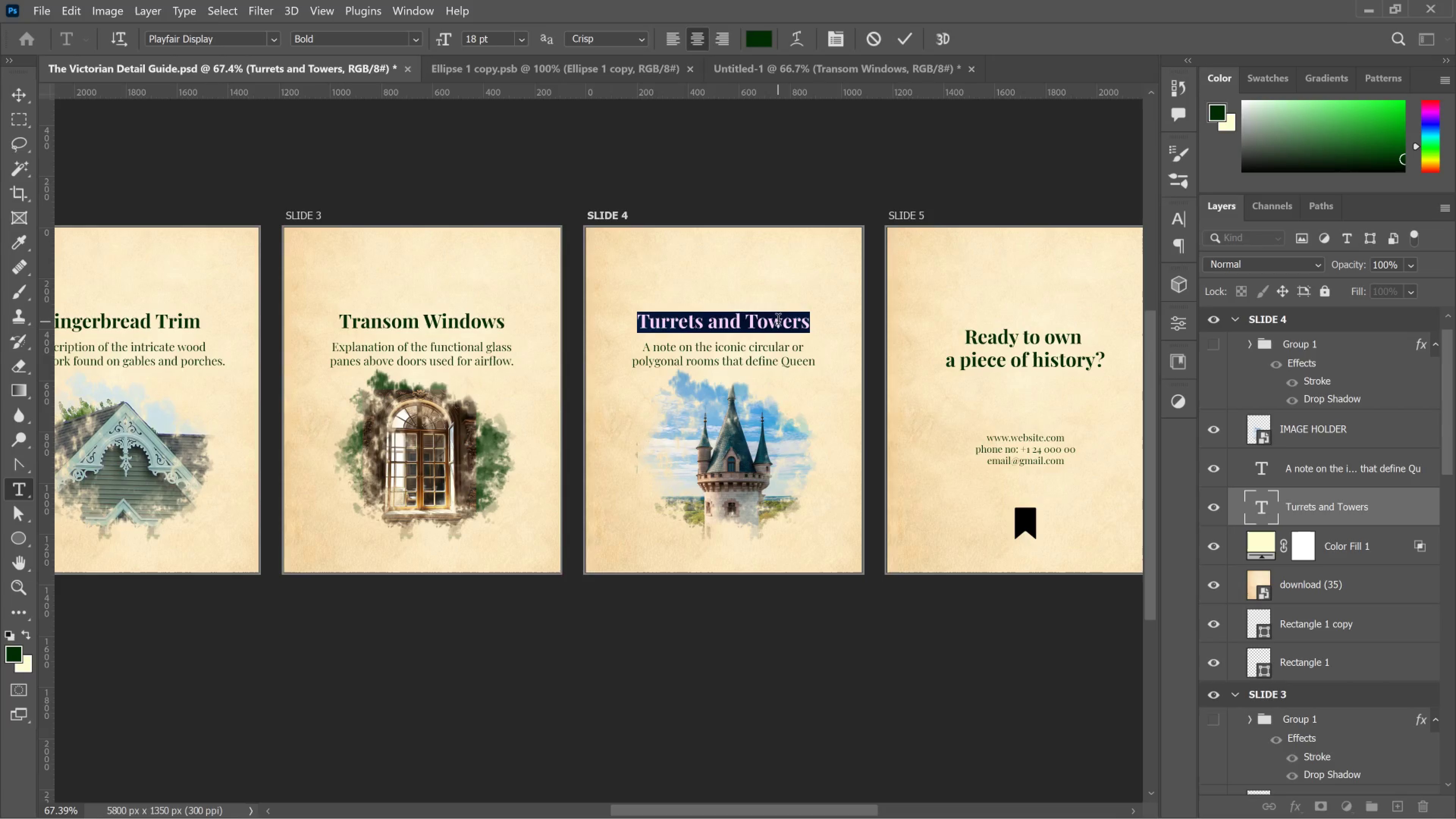 
key(Alt+Tab)
 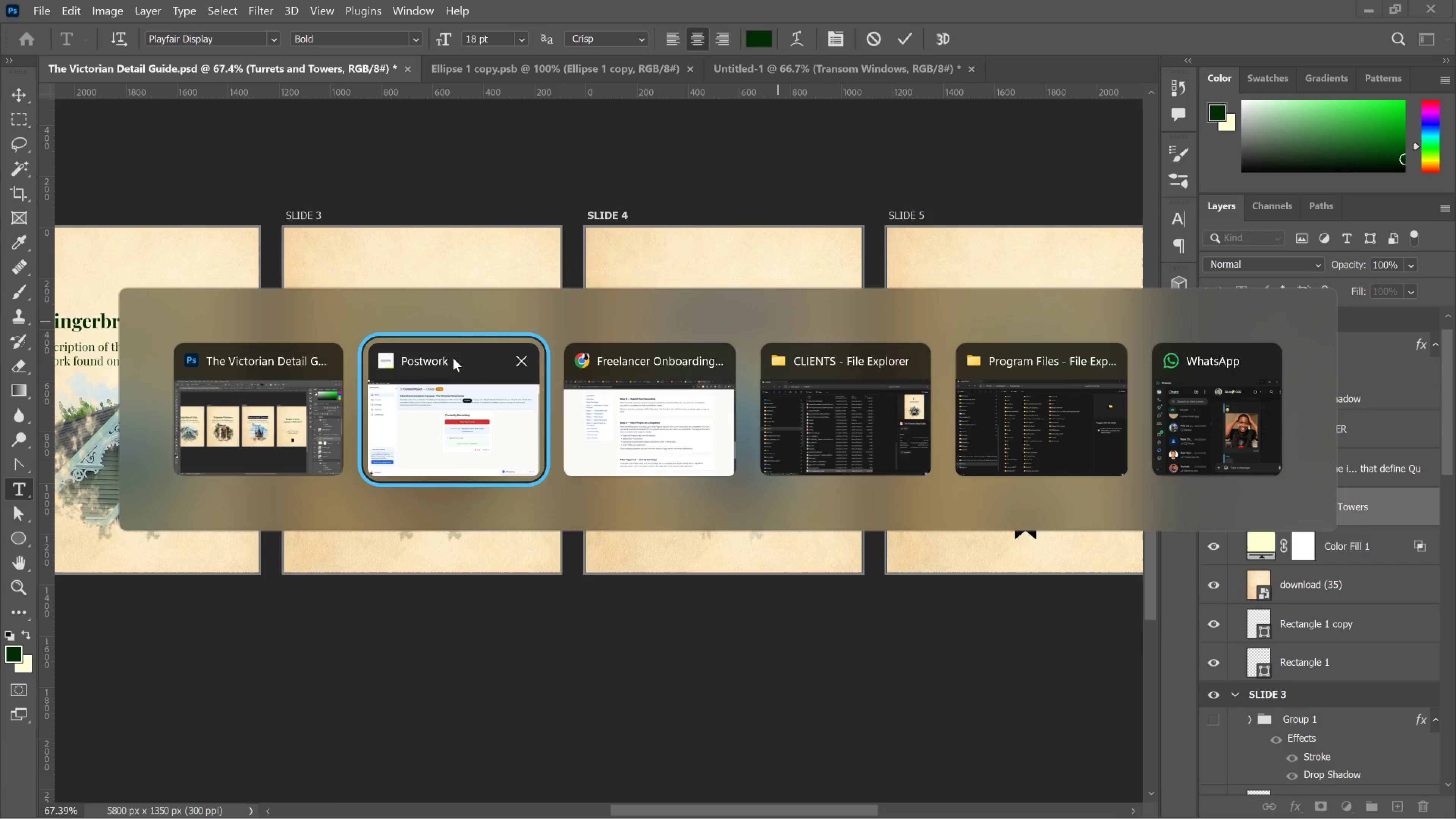 
hold_key(key=AltLeft, duration=0.32)